 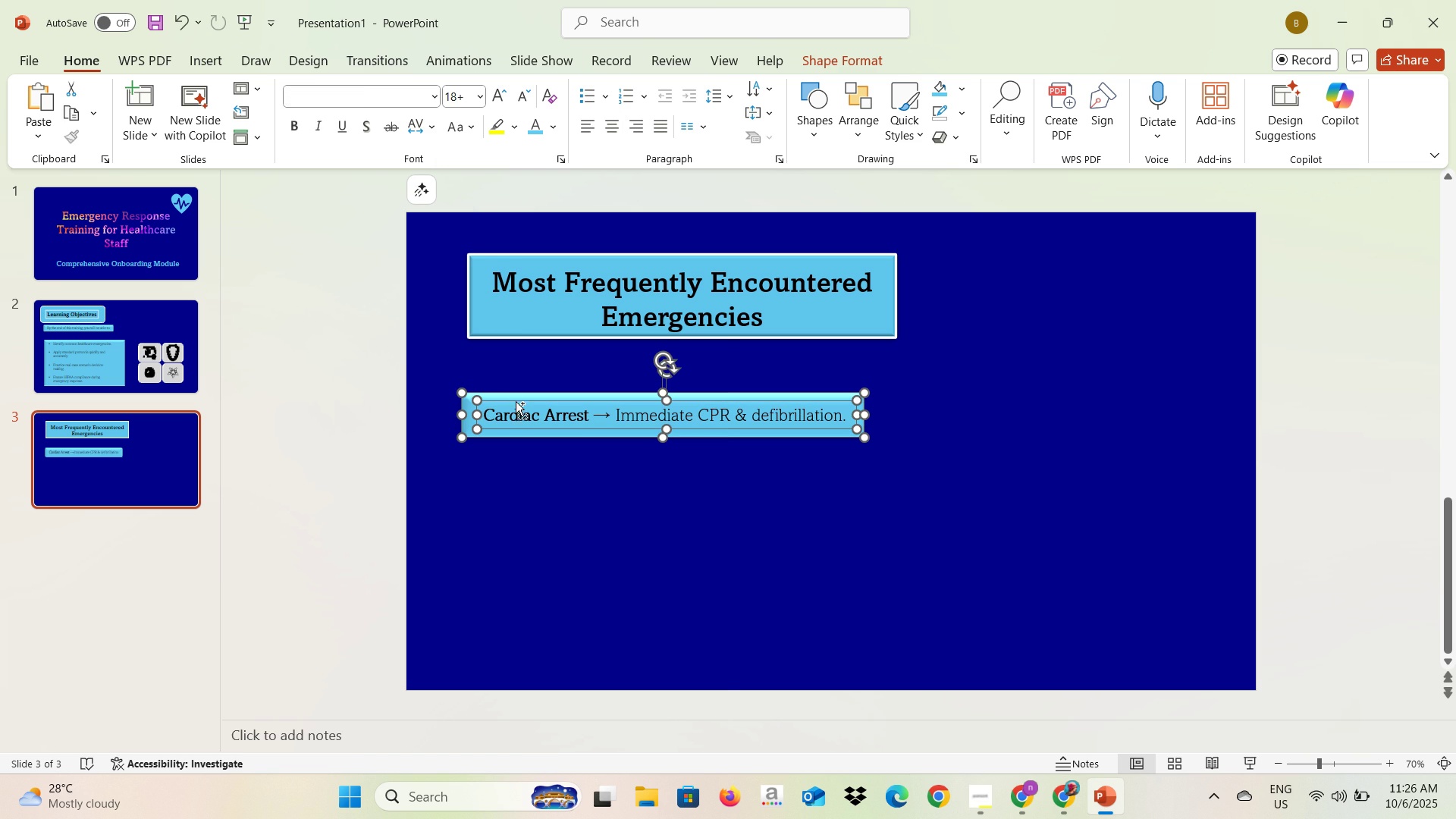 
right_click([516, 399])
 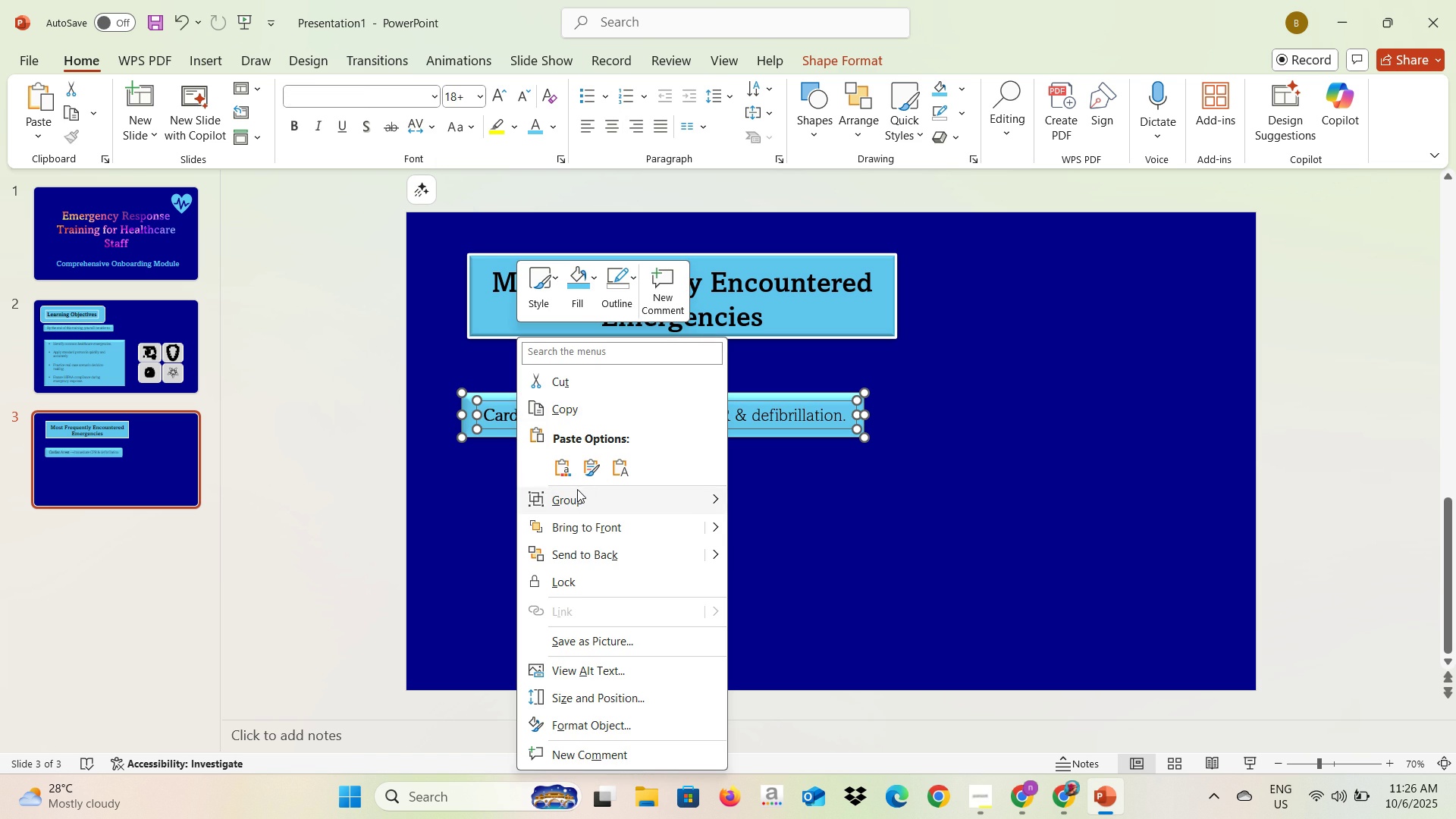 
left_click([577, 496])
 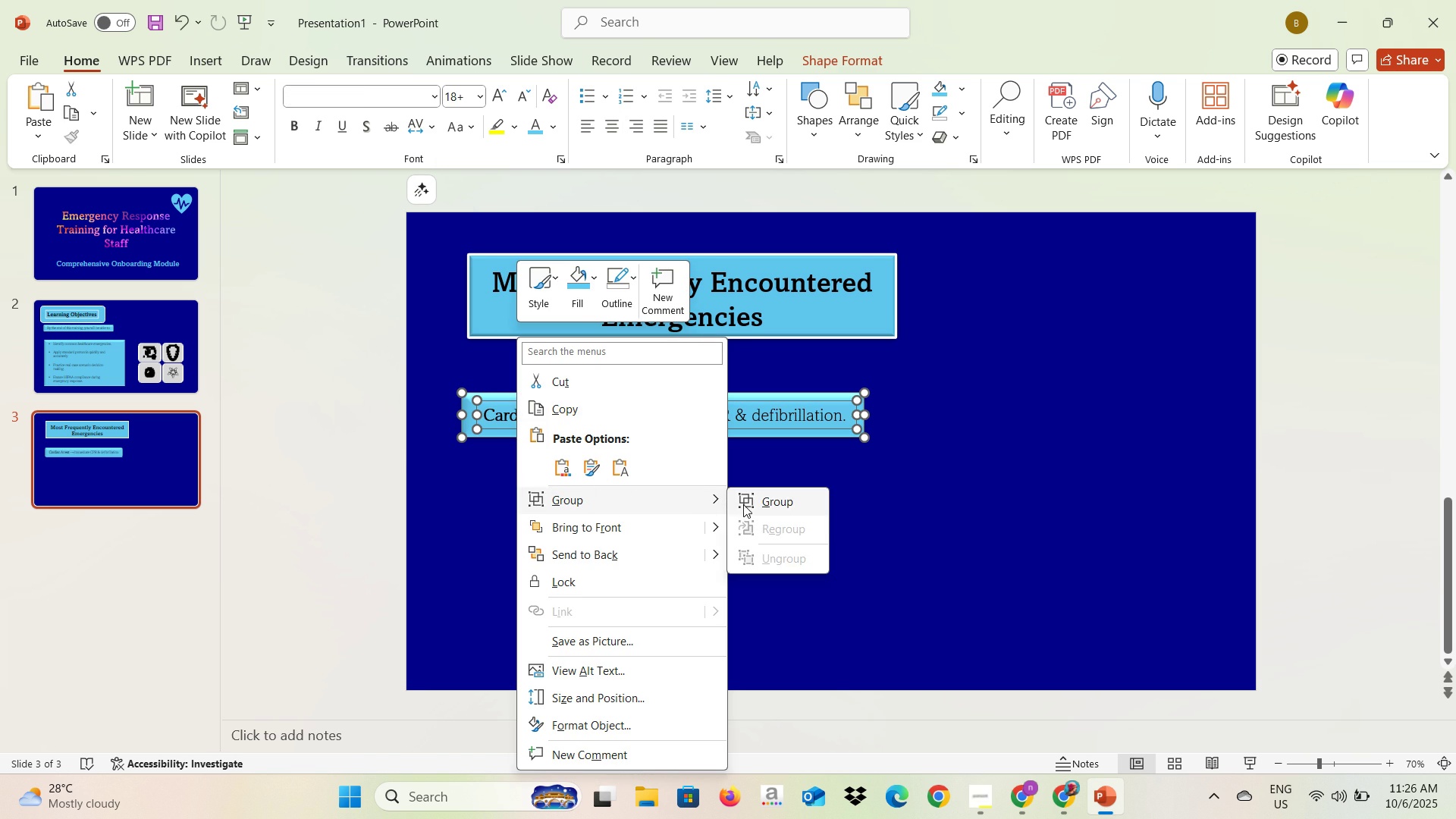 
left_click([743, 504])
 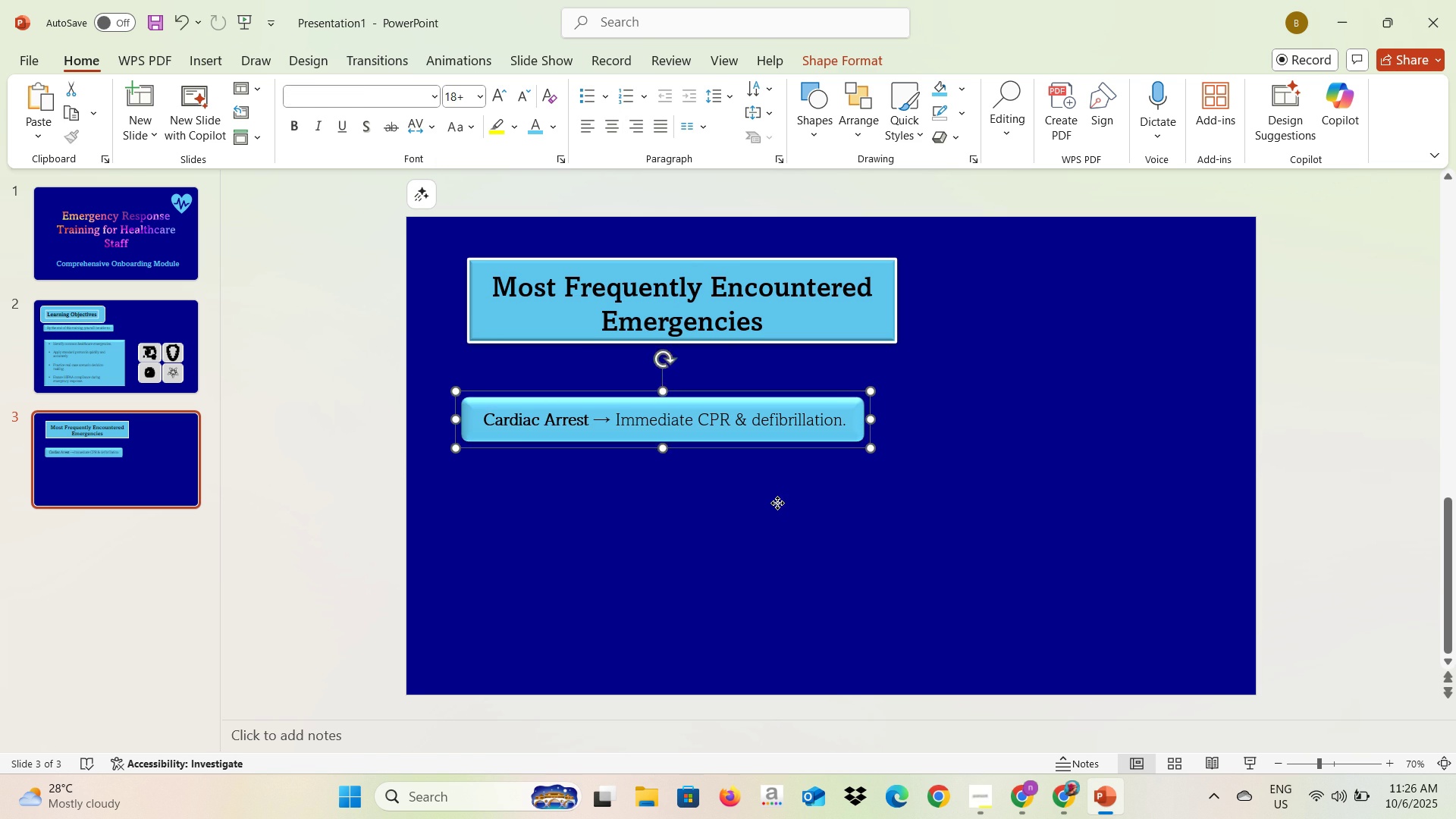 
left_click([777, 503])
 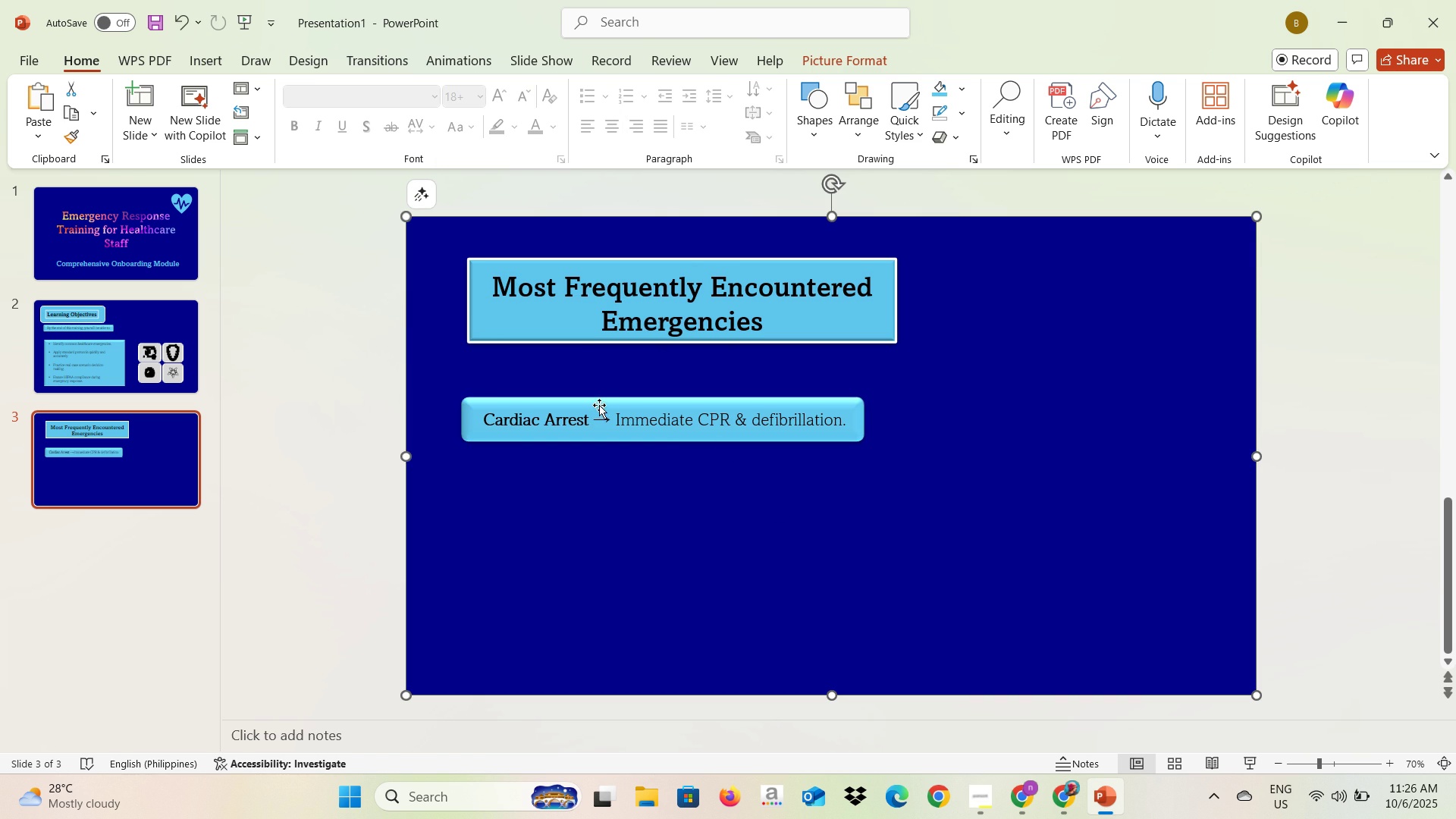 
left_click([599, 405])